 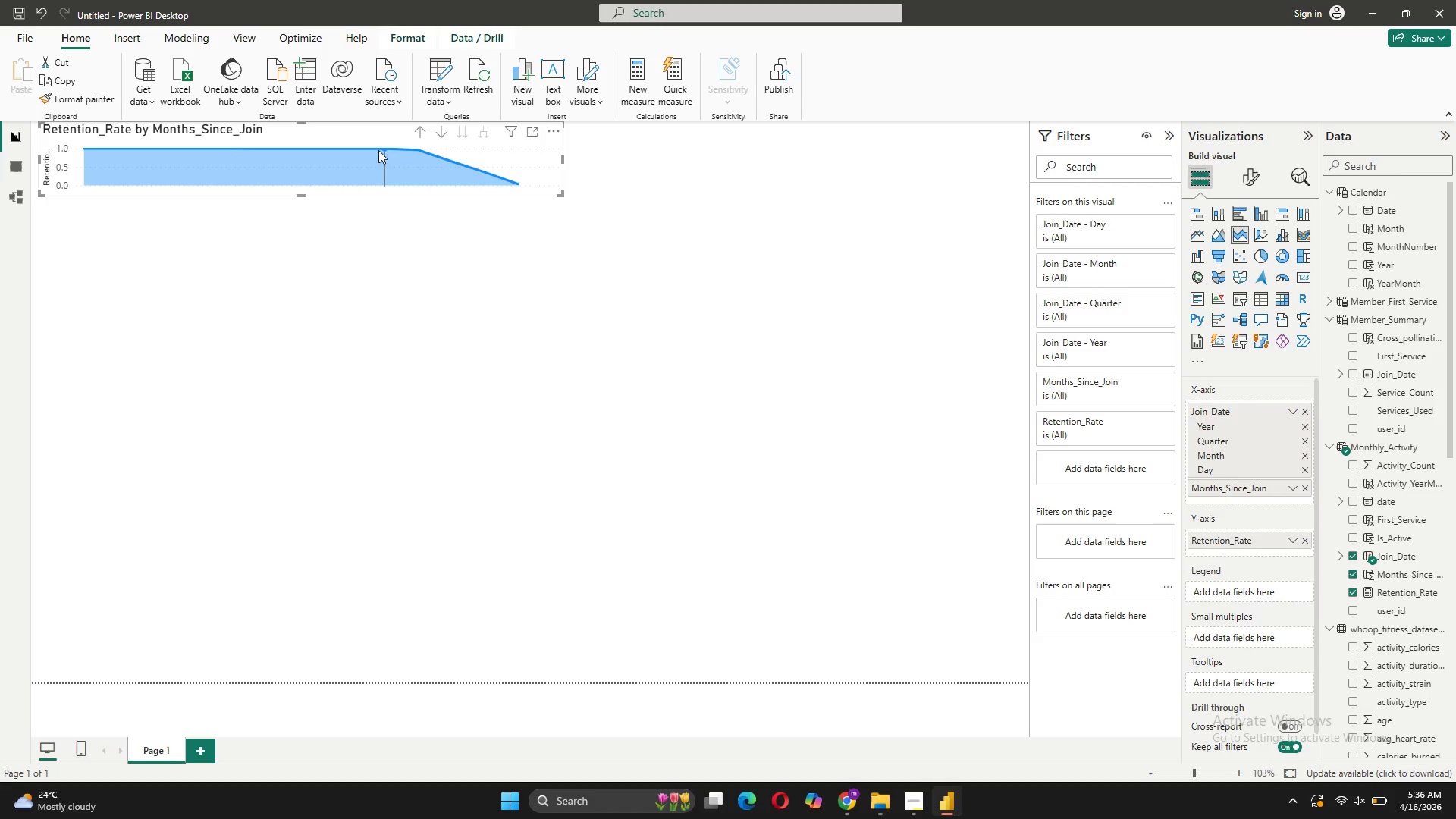 
left_click([1277, 300])
 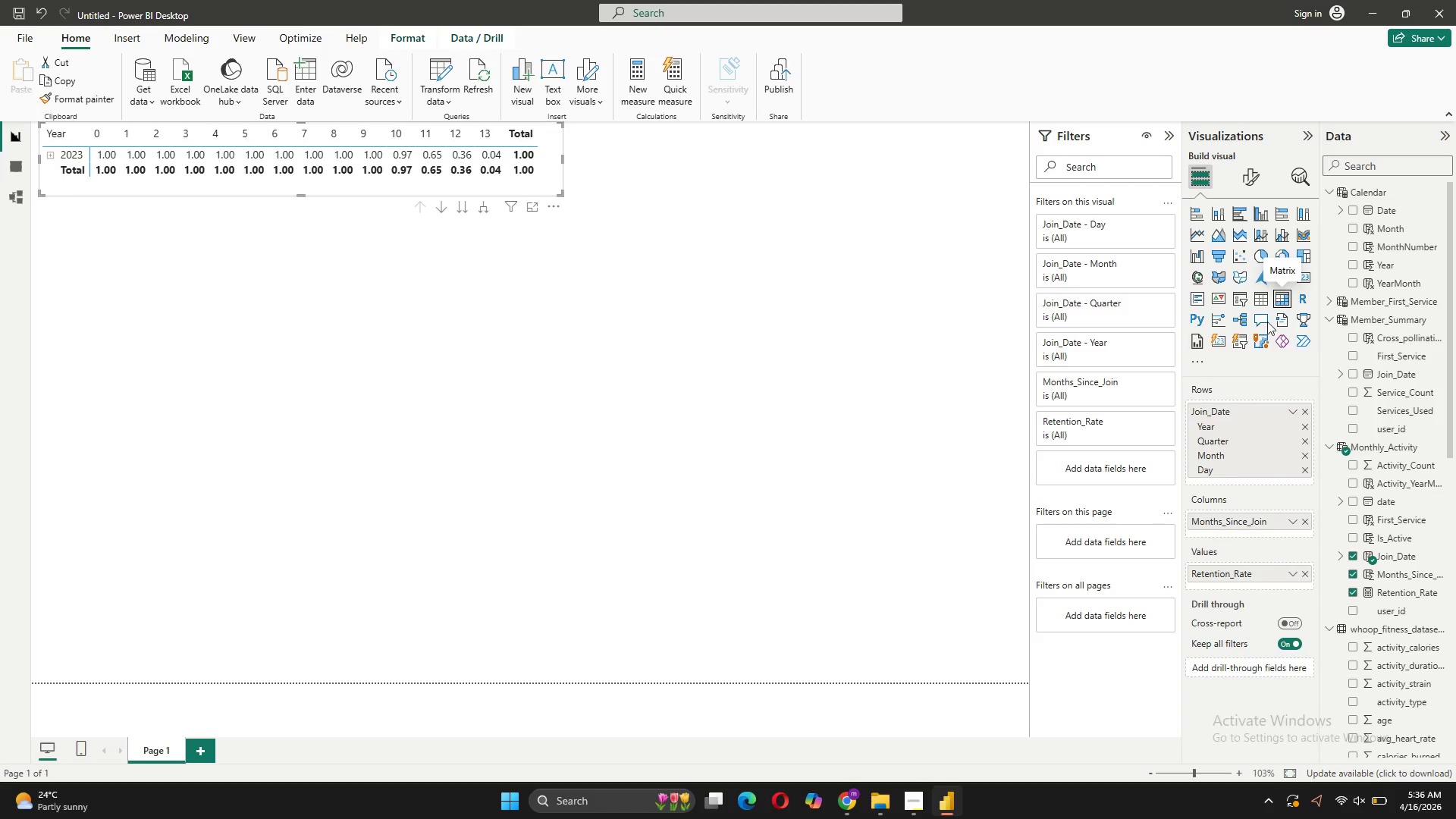 
left_click([570, 351])
 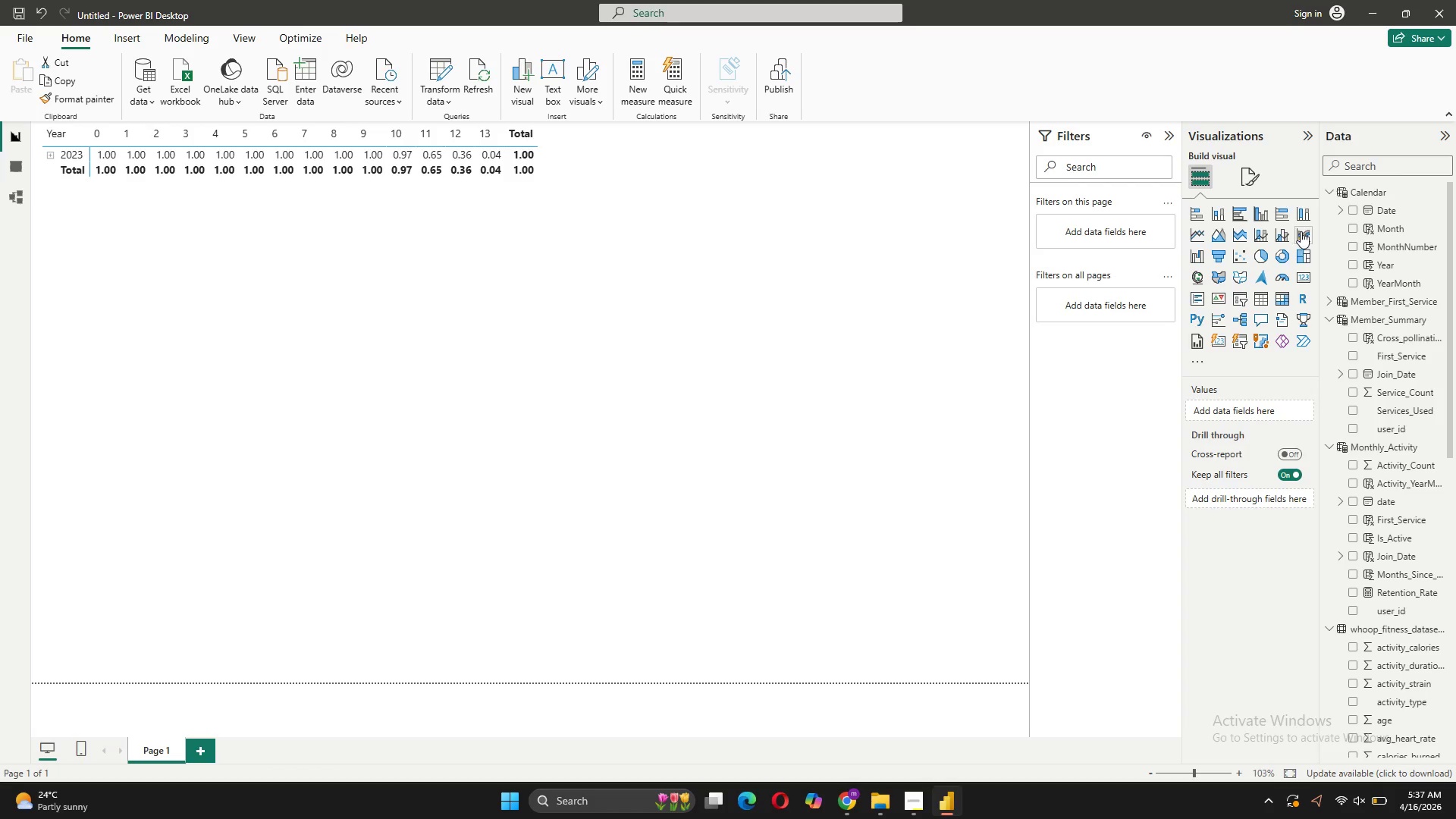 
left_click([1197, 241])
 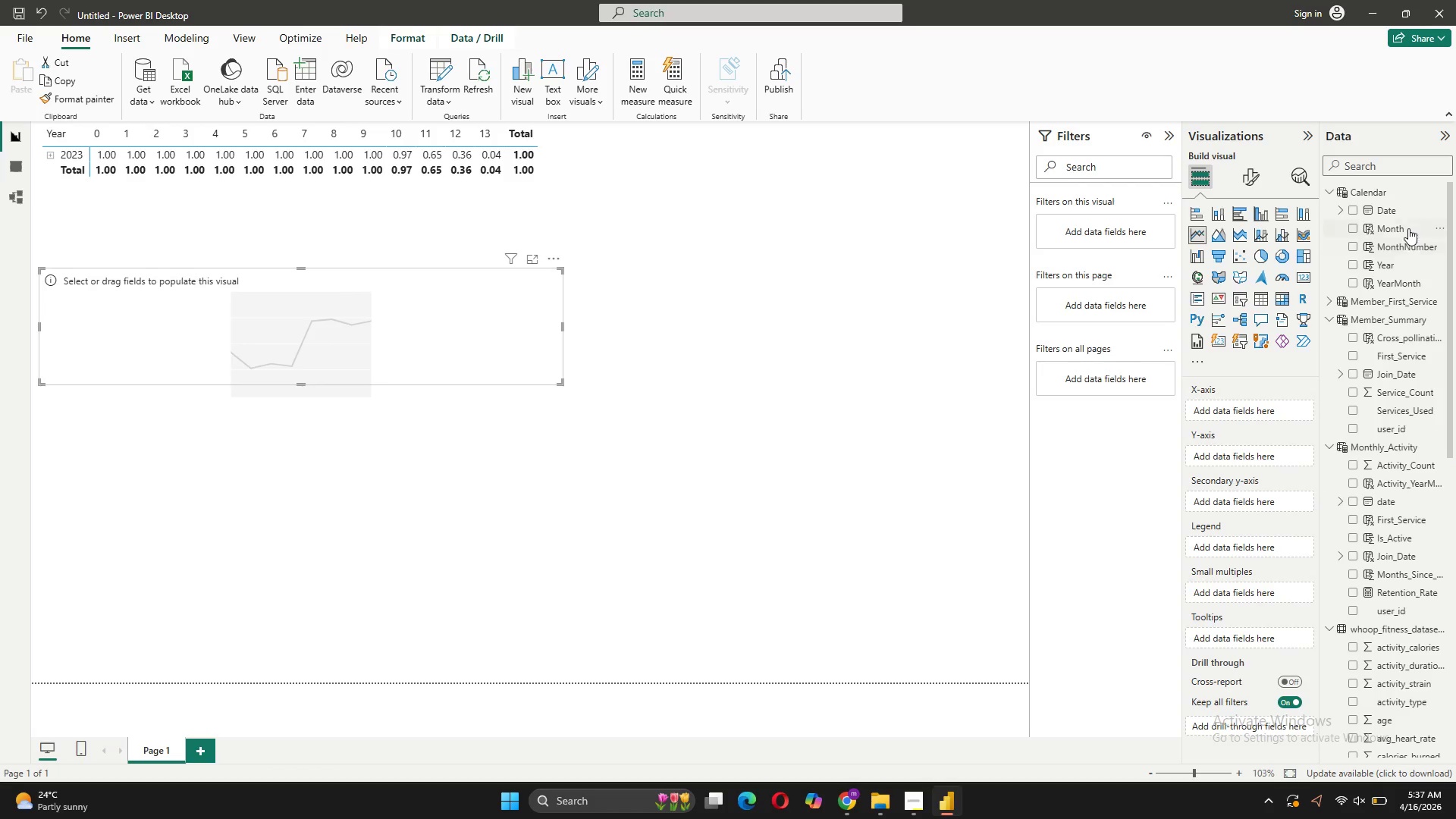 
wait(7.16)
 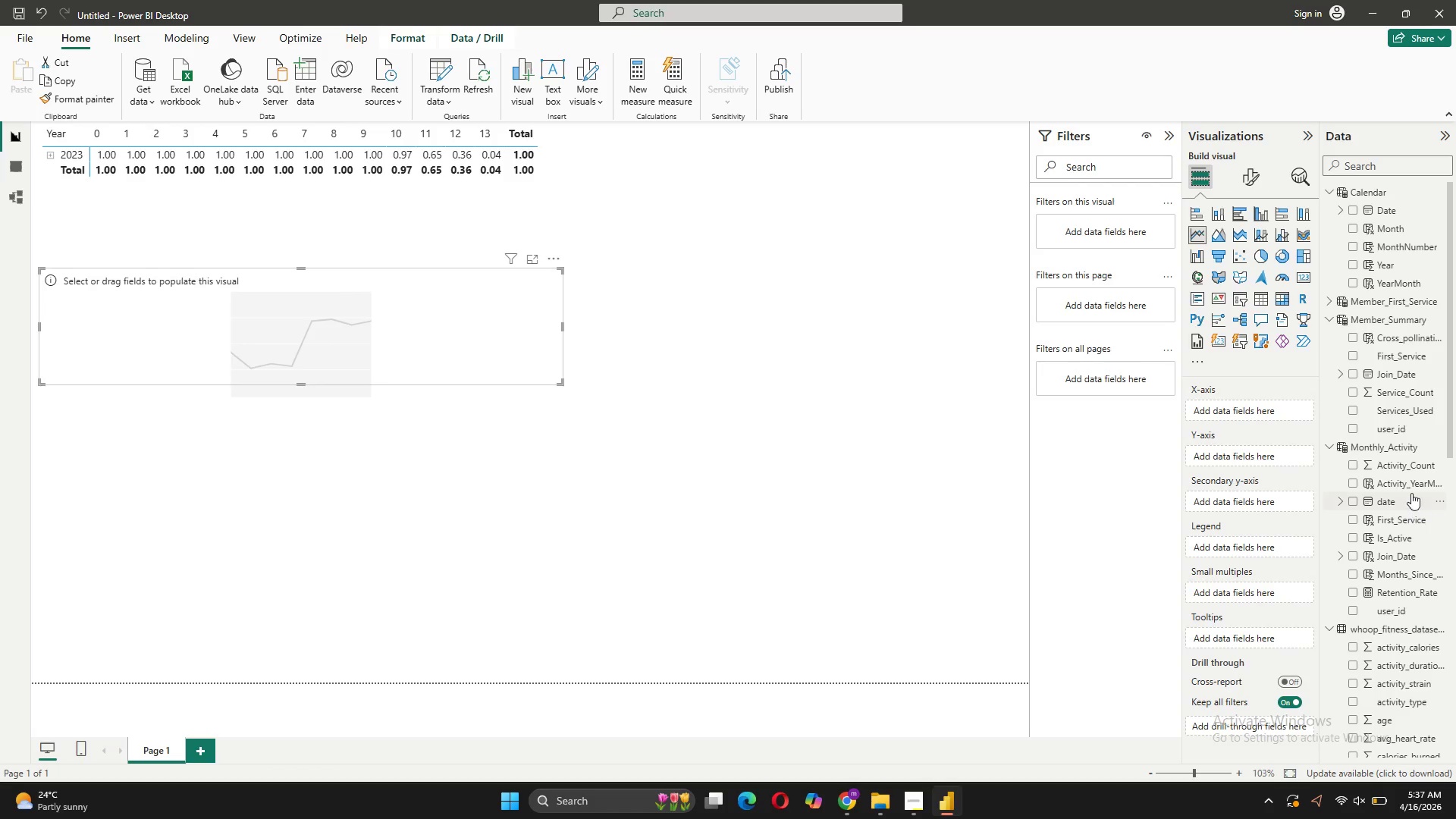 
left_click_drag(start_coordinate=[1393, 231], to_coordinate=[1259, 413])
 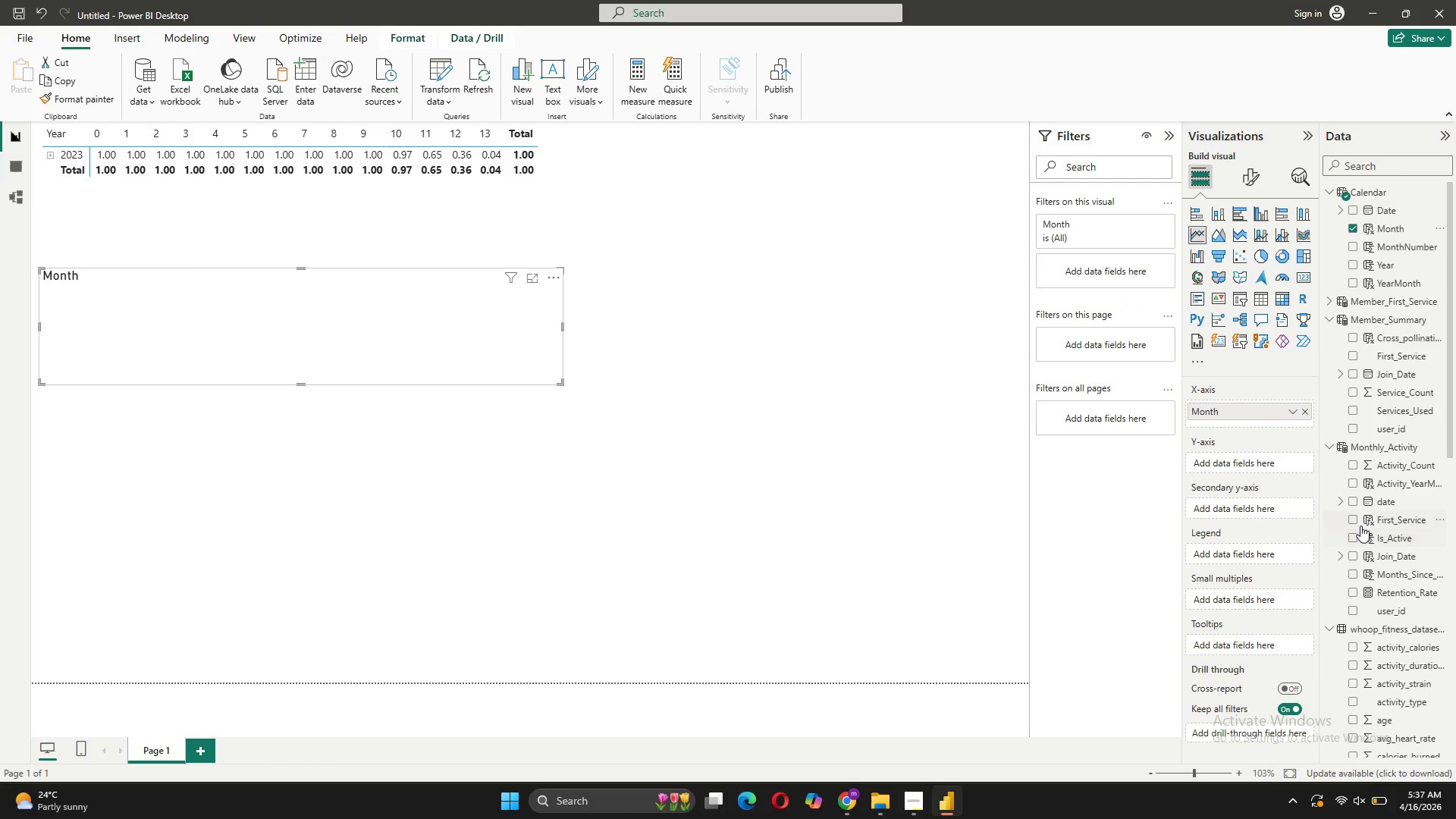 
scroll: coordinate [1399, 721], scroll_direction: down, amount: 2.0
 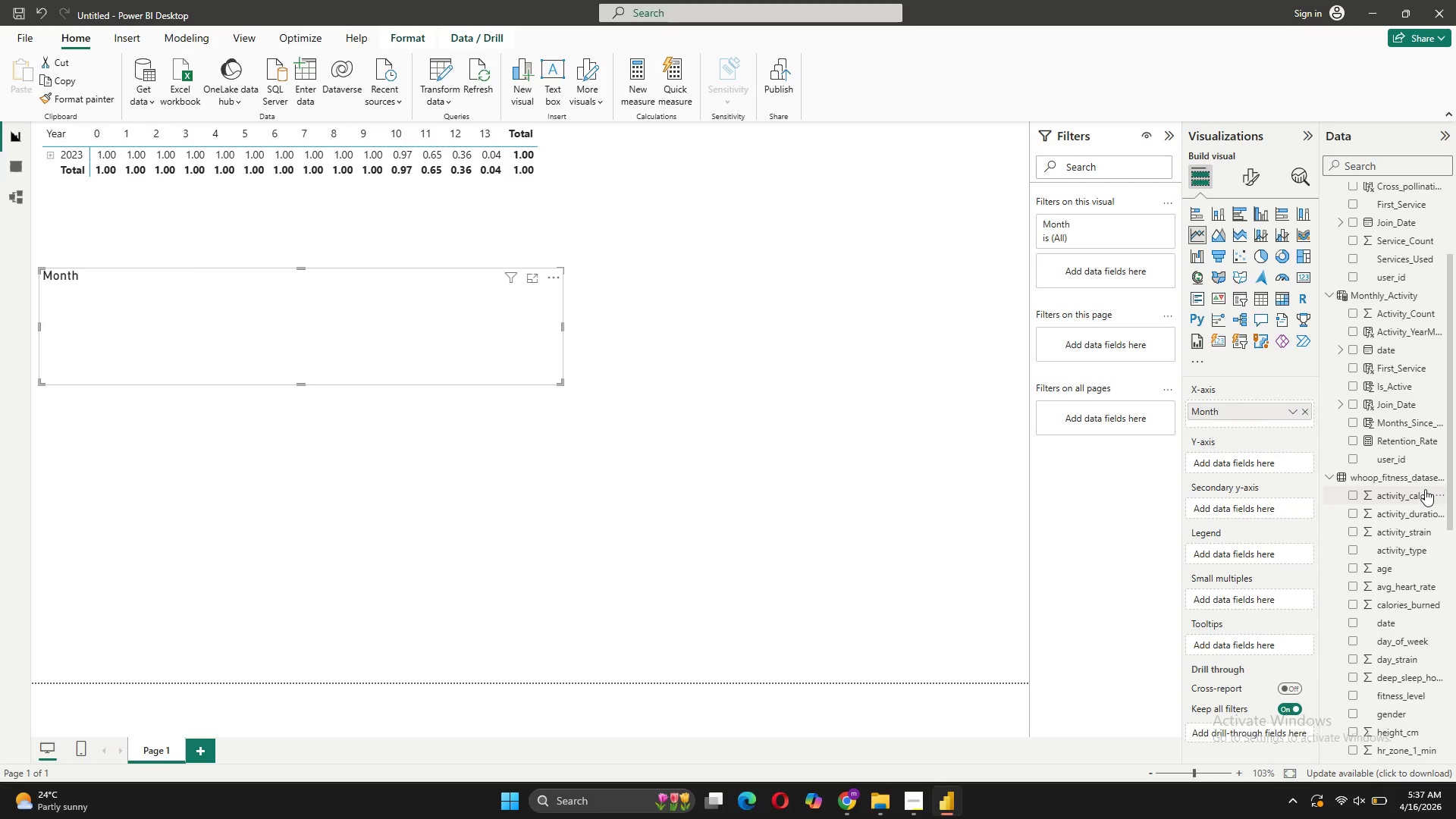 
scroll: coordinate [1425, 489], scroll_direction: up, amount: 4.0
 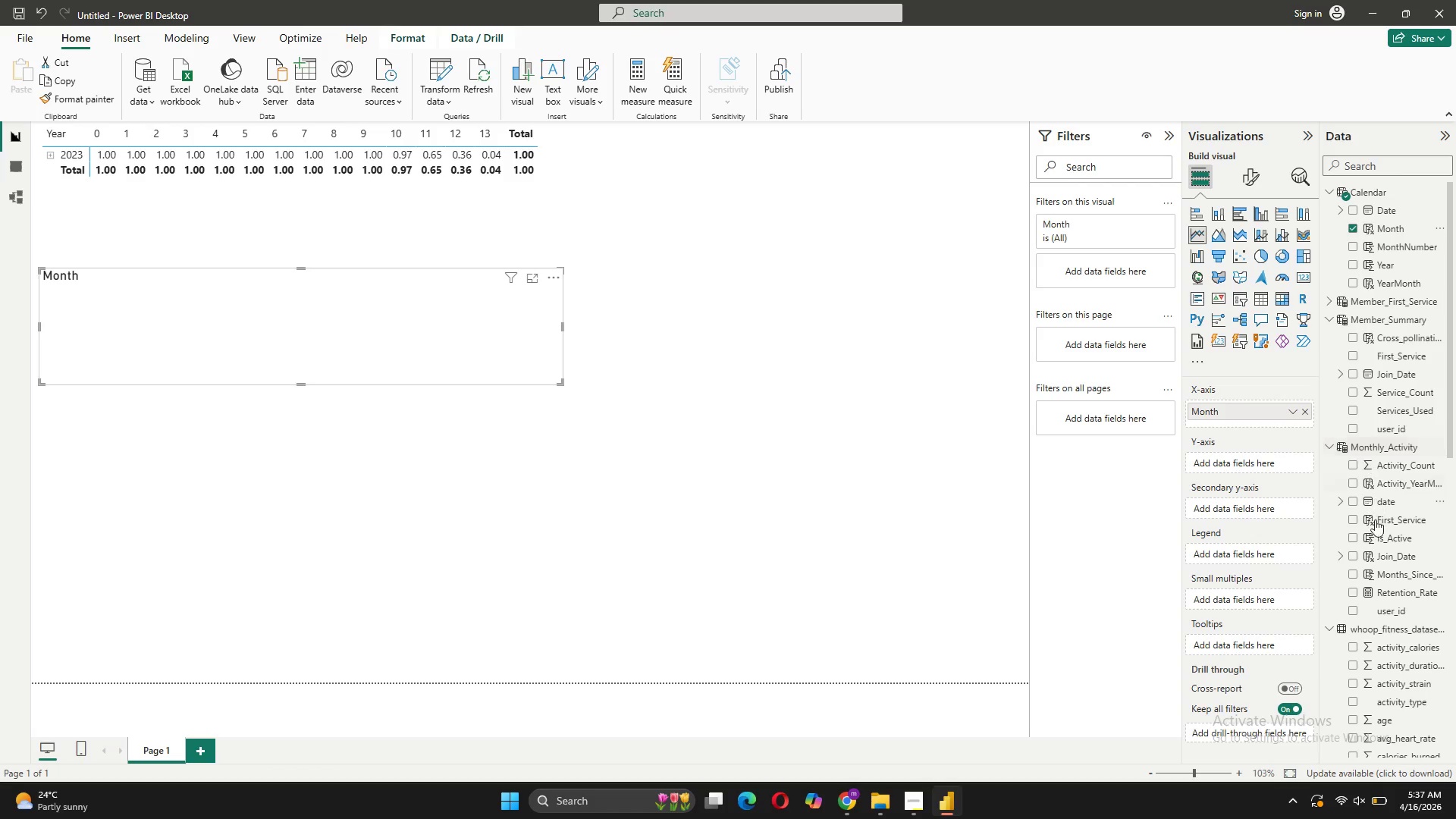 
wait(5.61)
 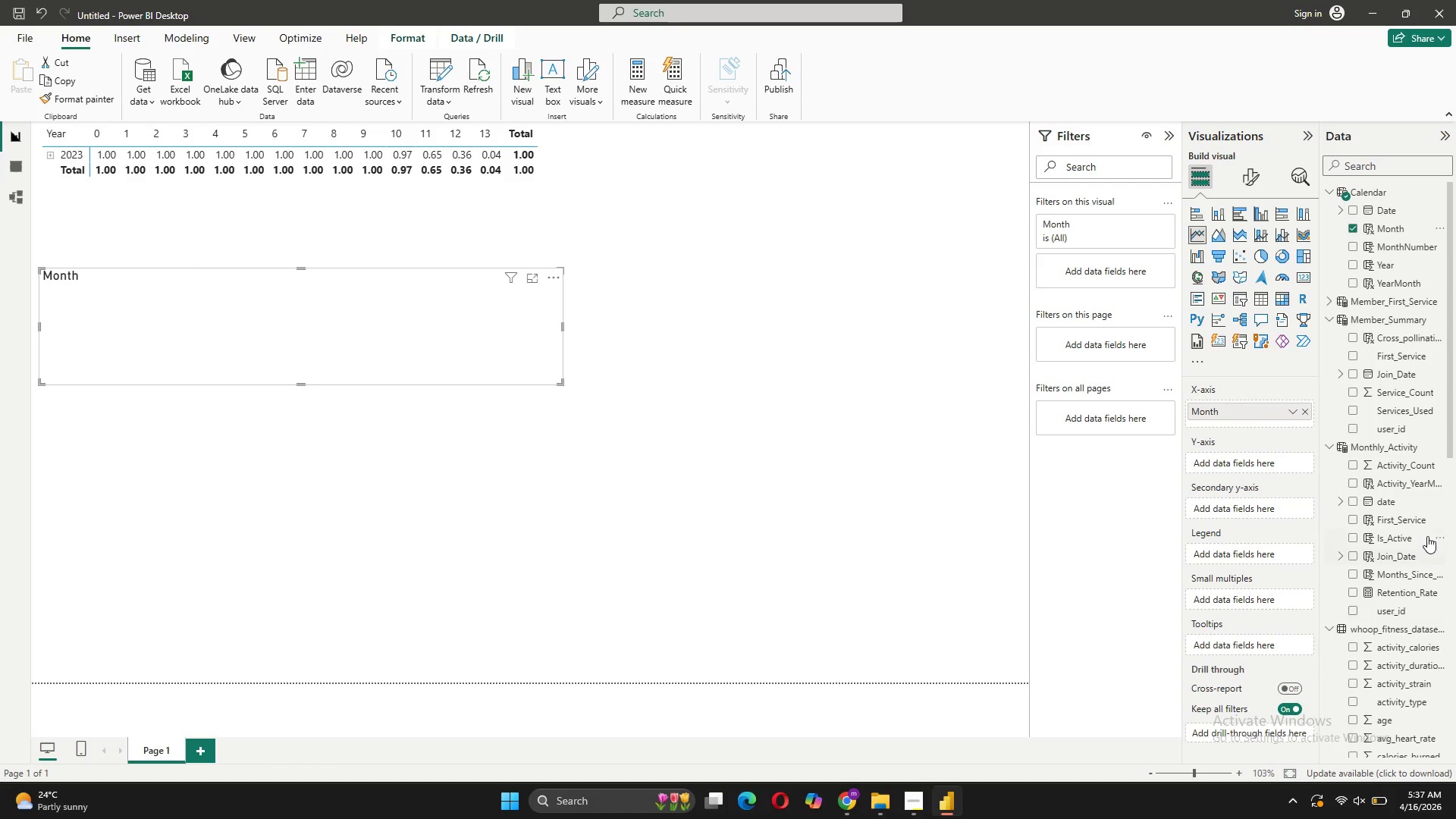 
left_click_drag(start_coordinate=[1377, 591], to_coordinate=[1230, 453])
 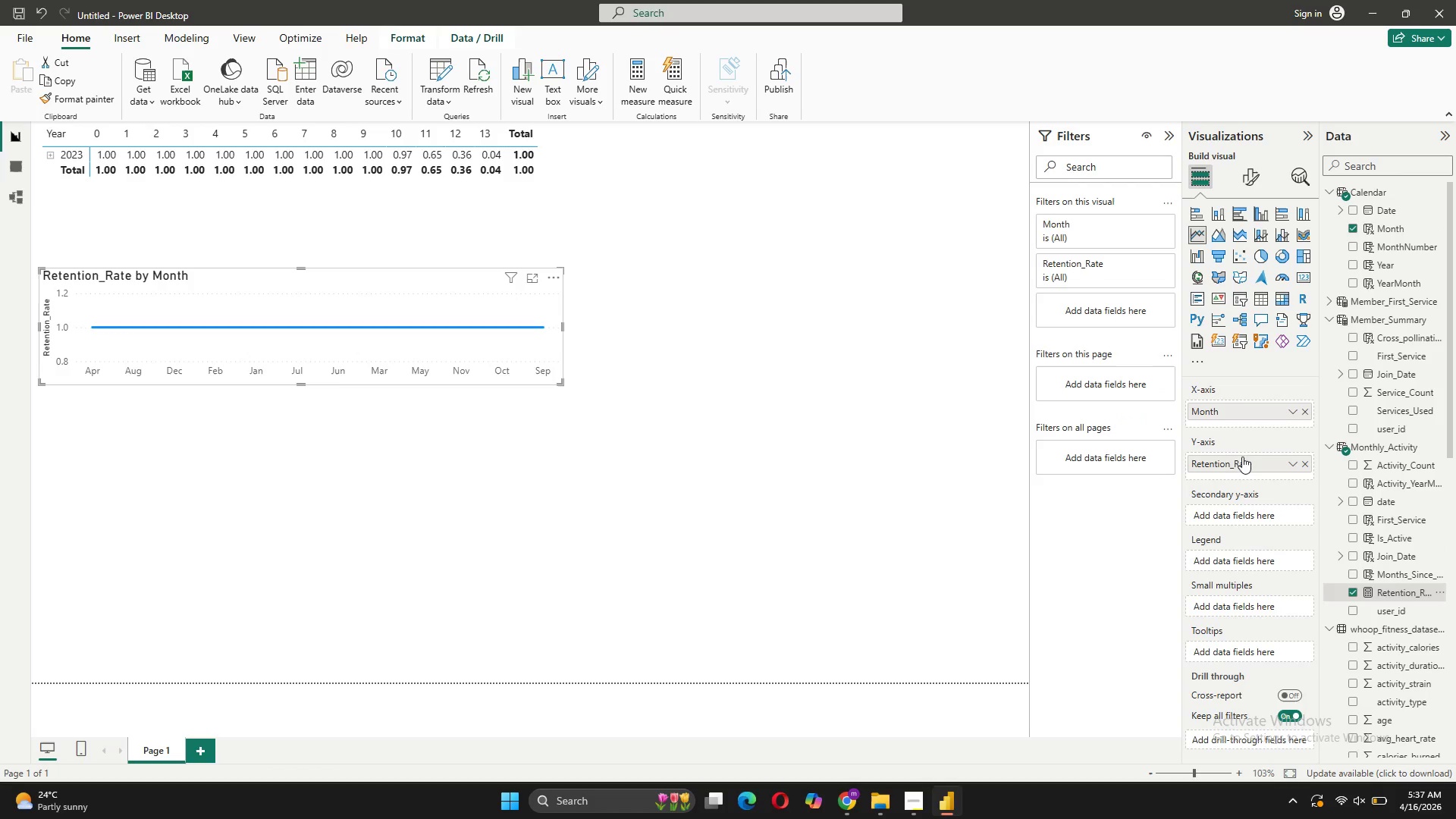 
left_click([1230, 453])
 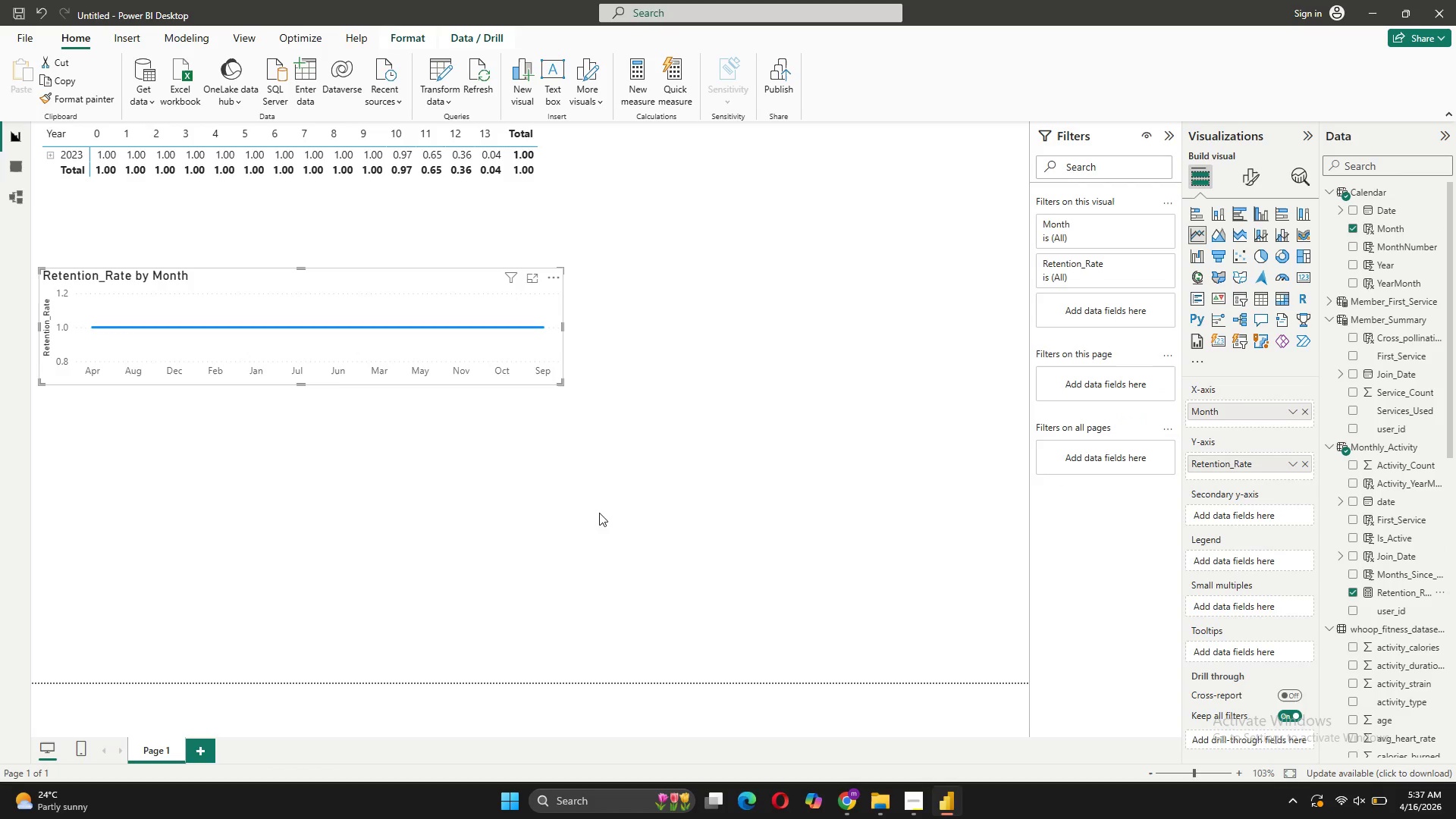 
wait(5.51)
 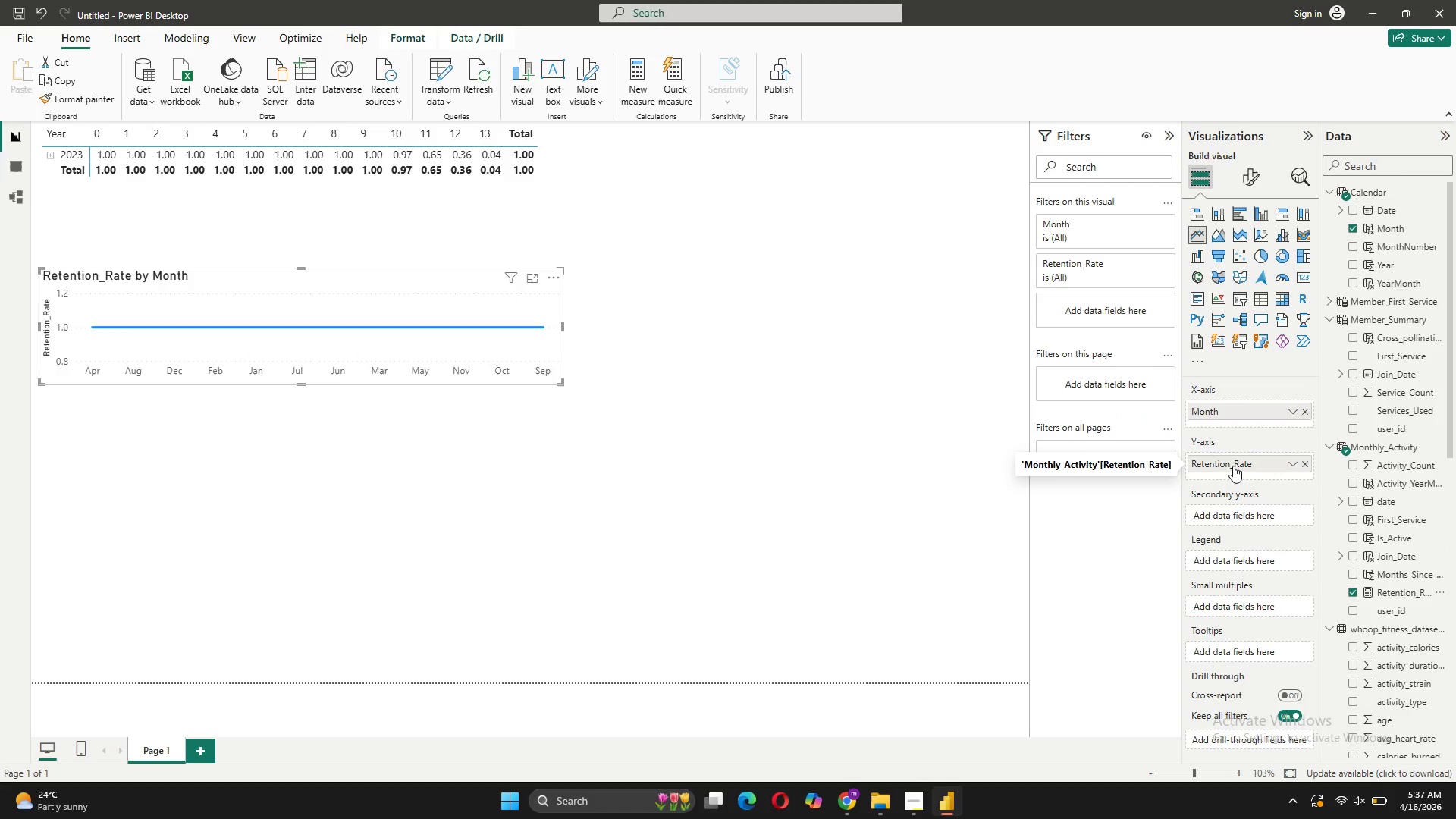 
left_click_drag(start_coordinate=[558, 384], to_coordinate=[633, 464])
 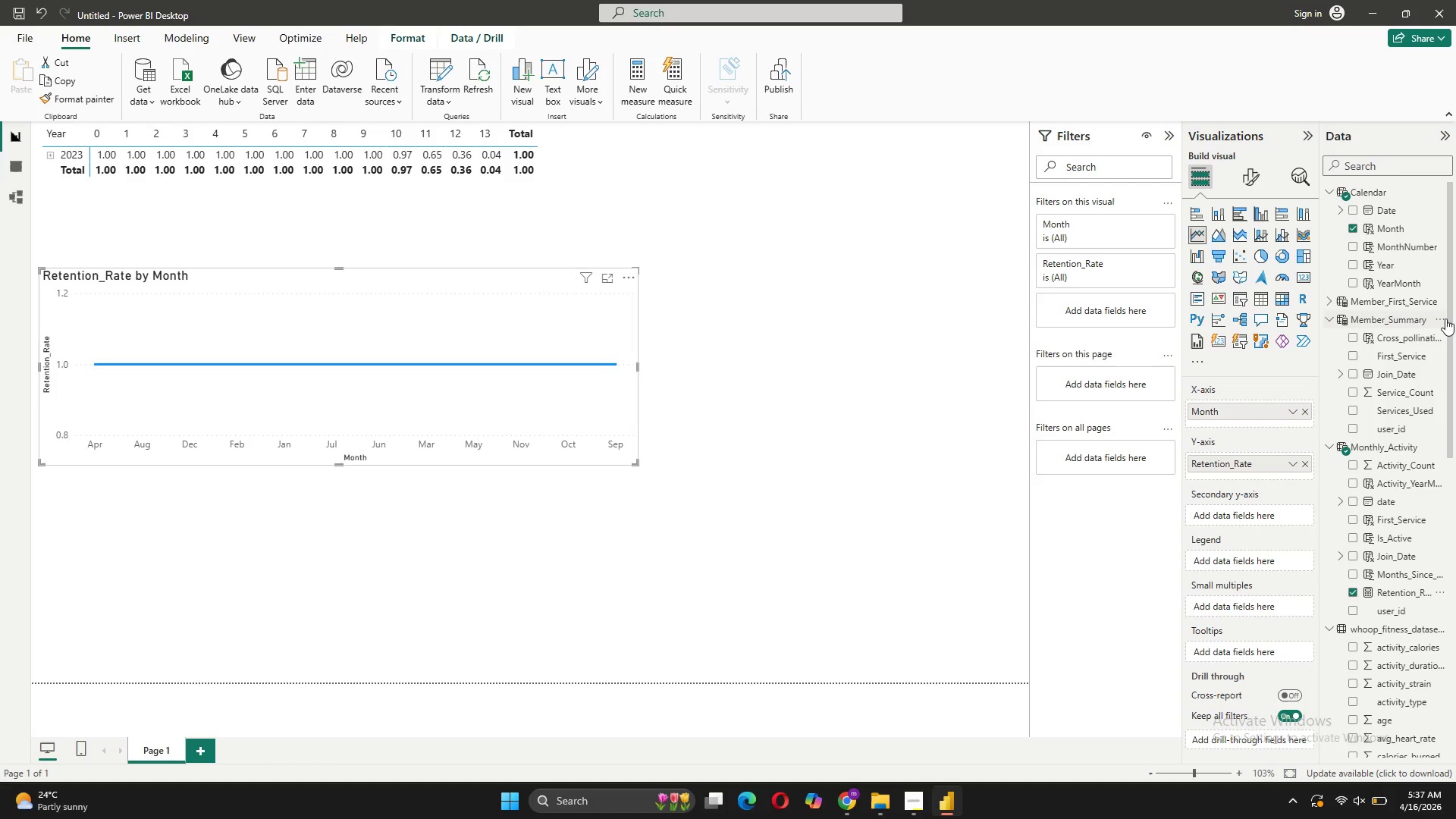 
wait(9.62)
 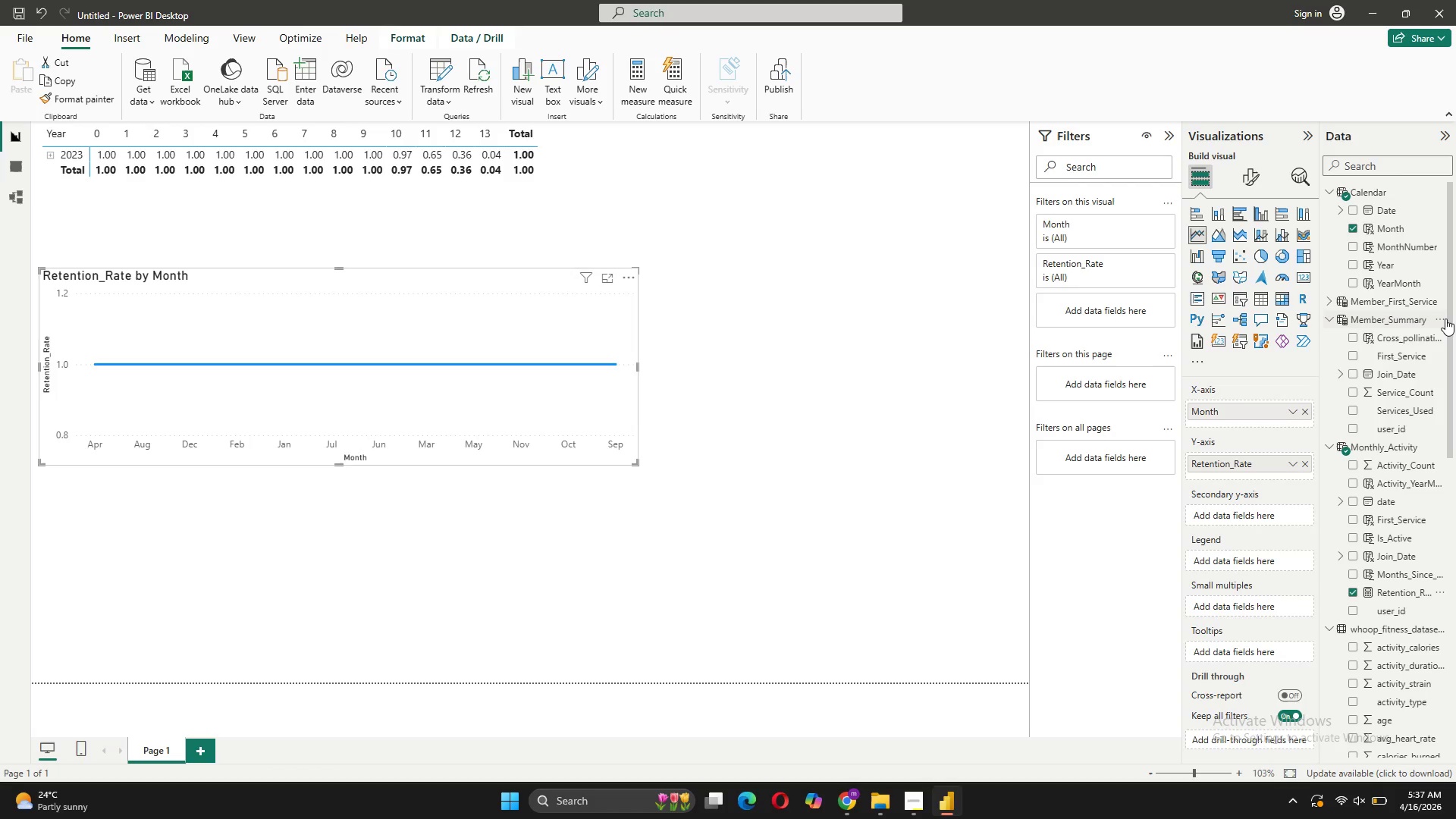 
left_click([625, 275])
 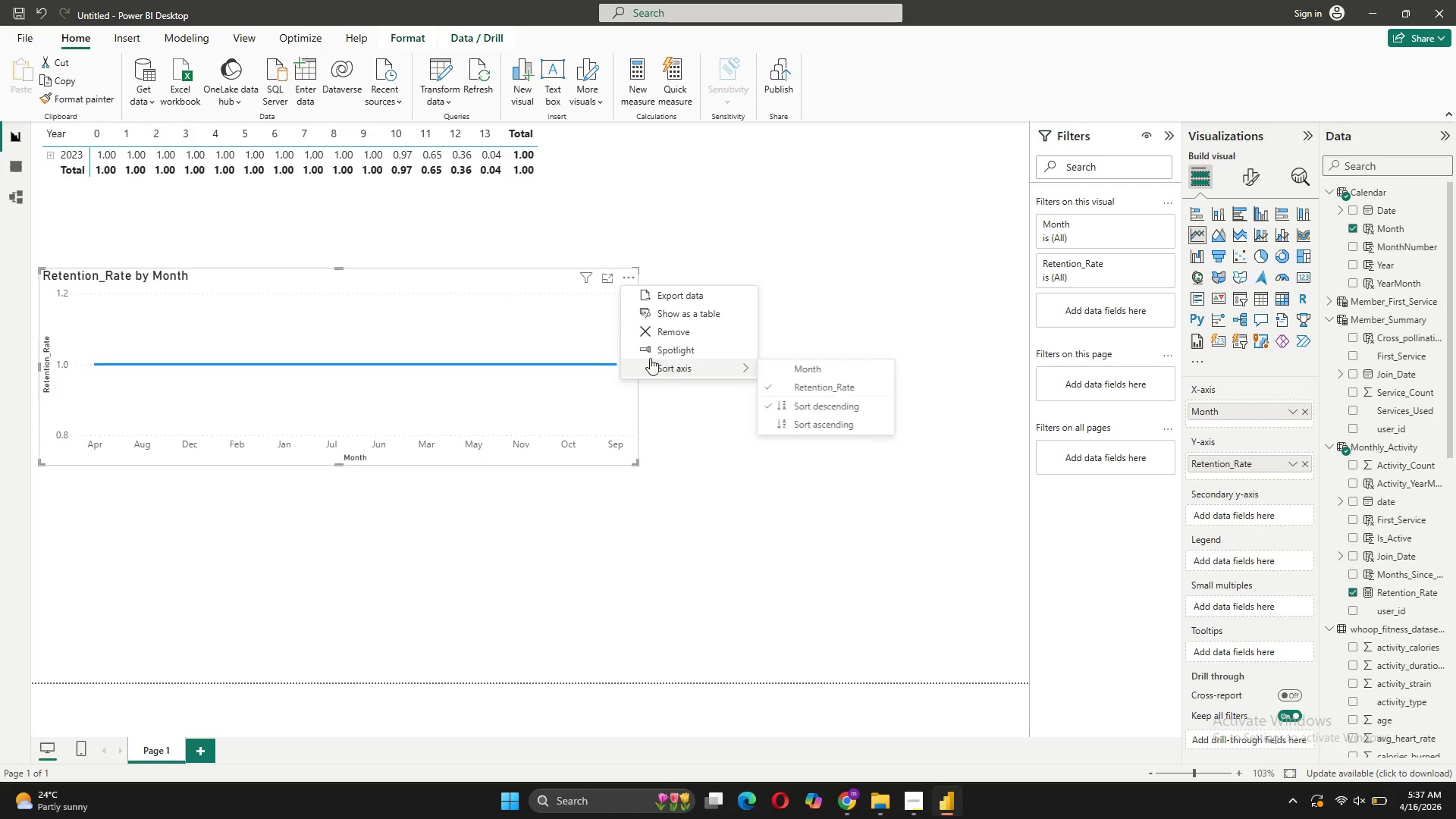 
left_click([652, 334])
 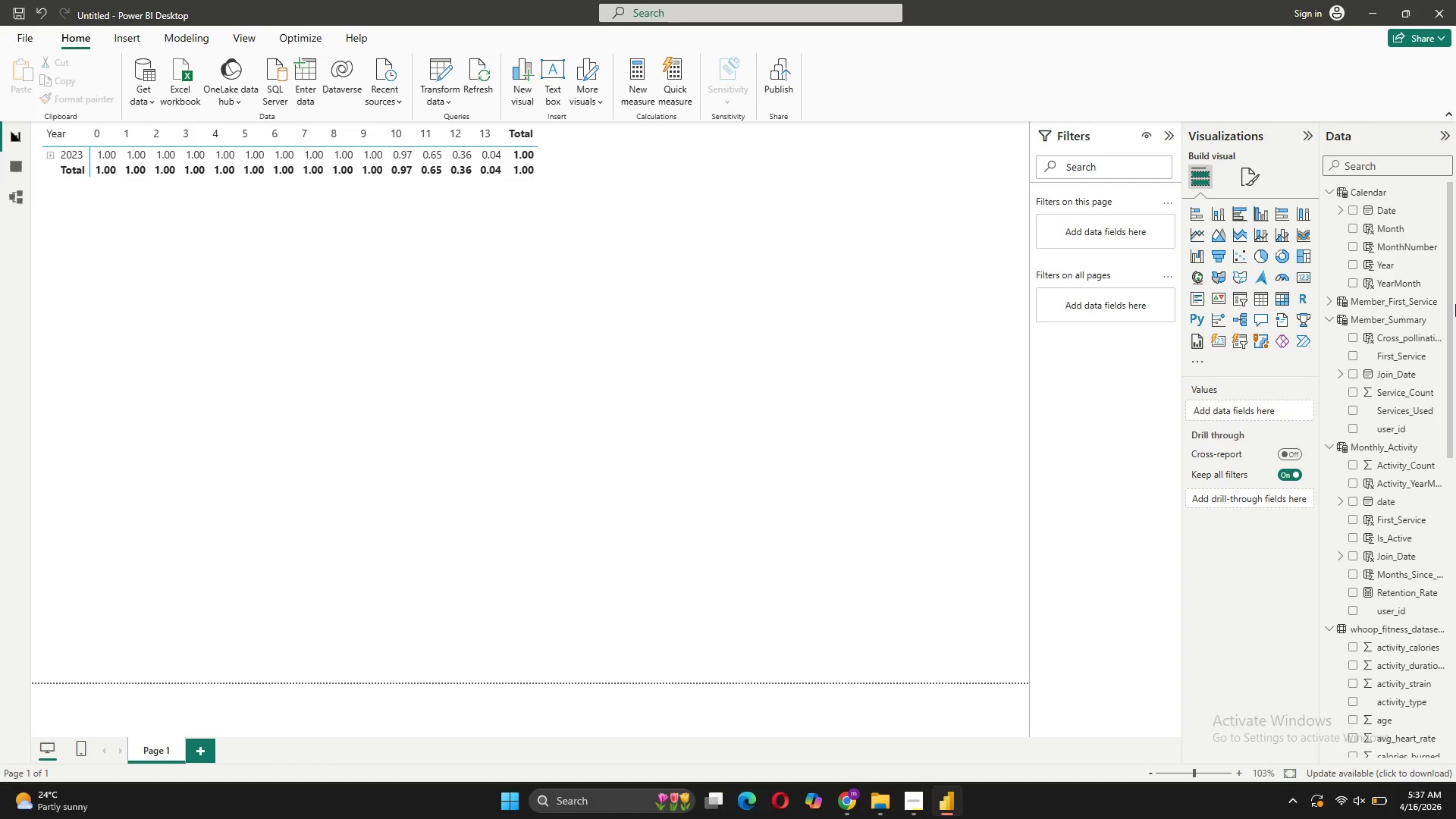 
wait(5.3)
 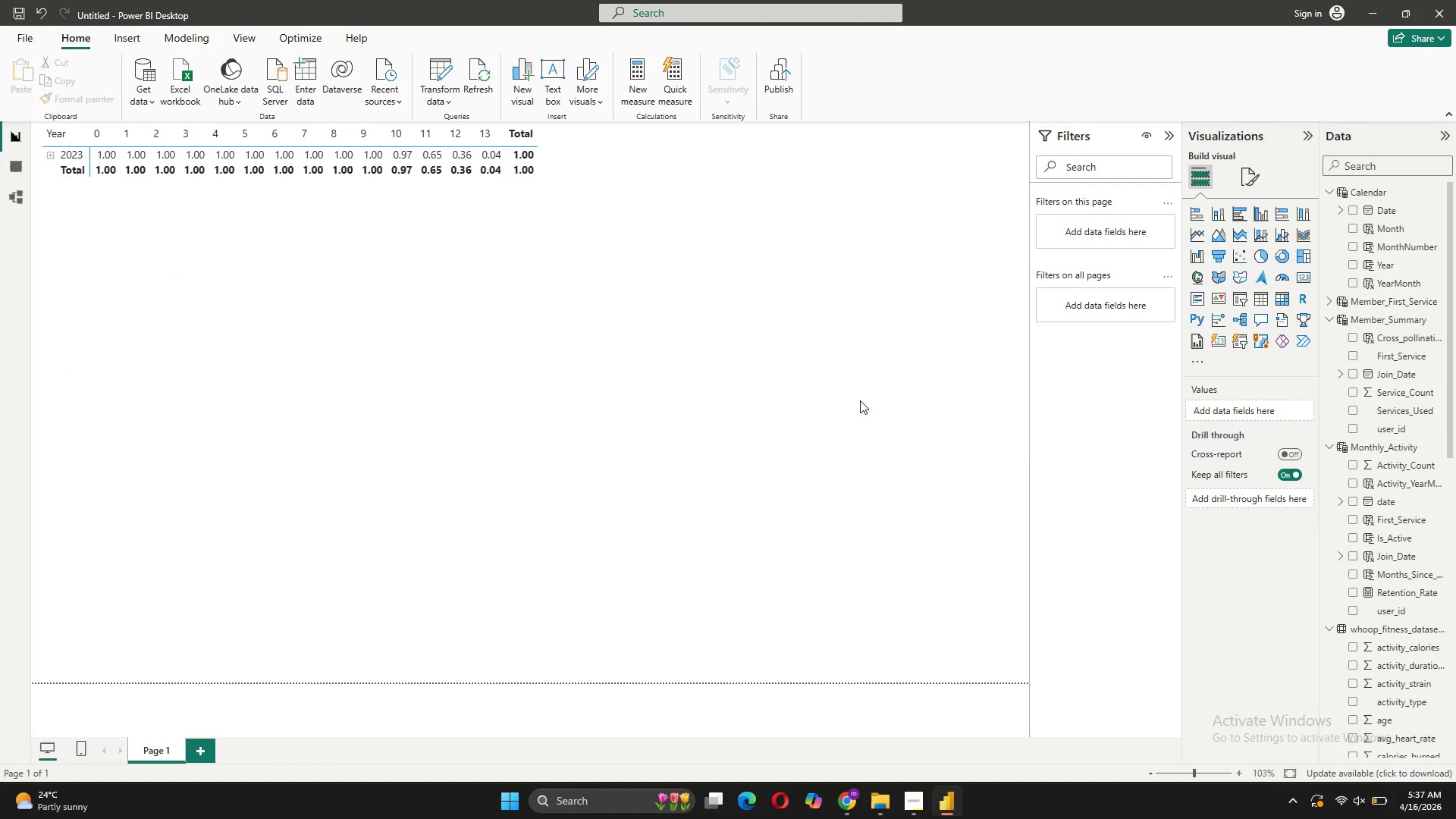 
left_click([1400, 595])
 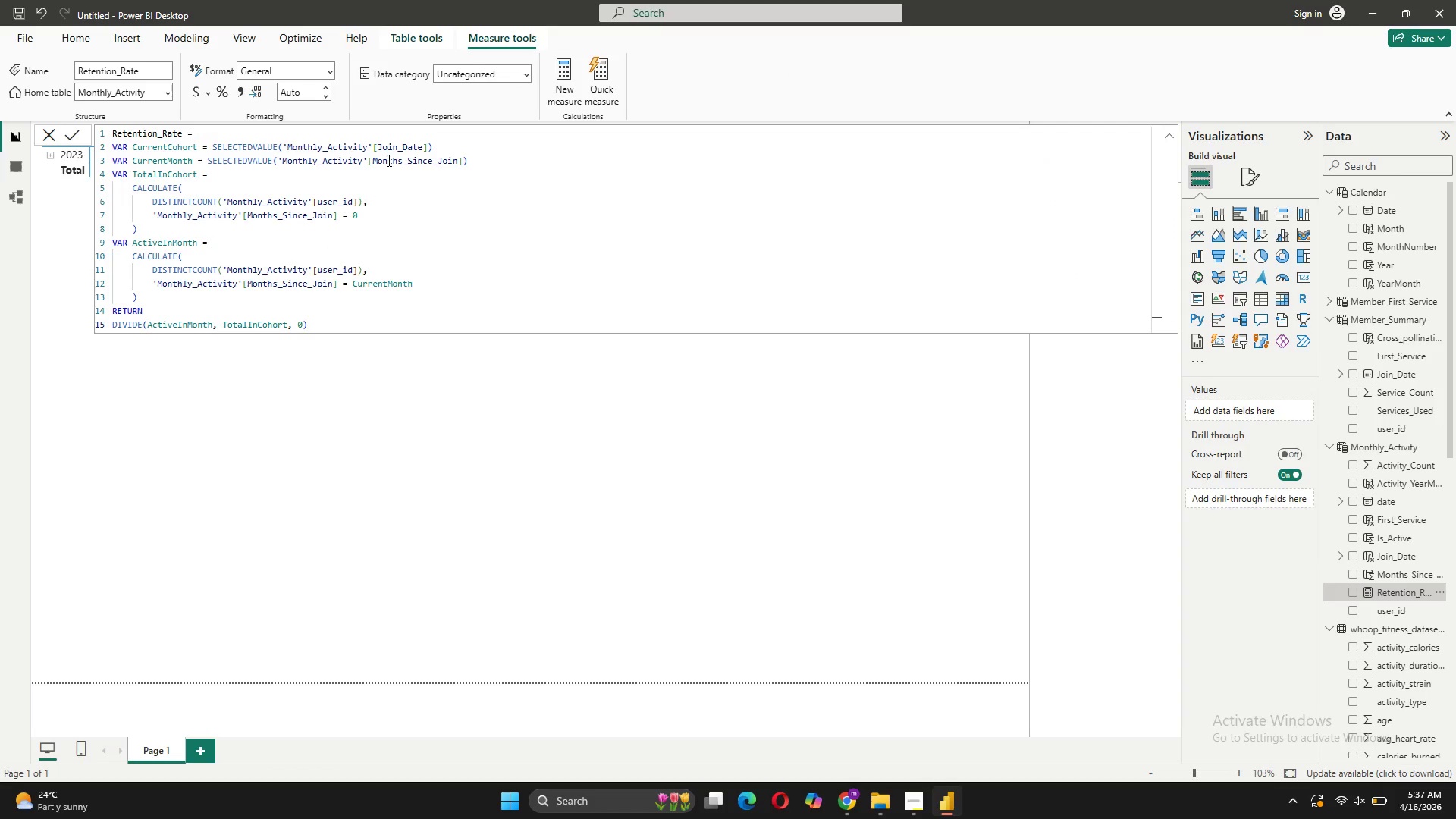 
wait(5.31)
 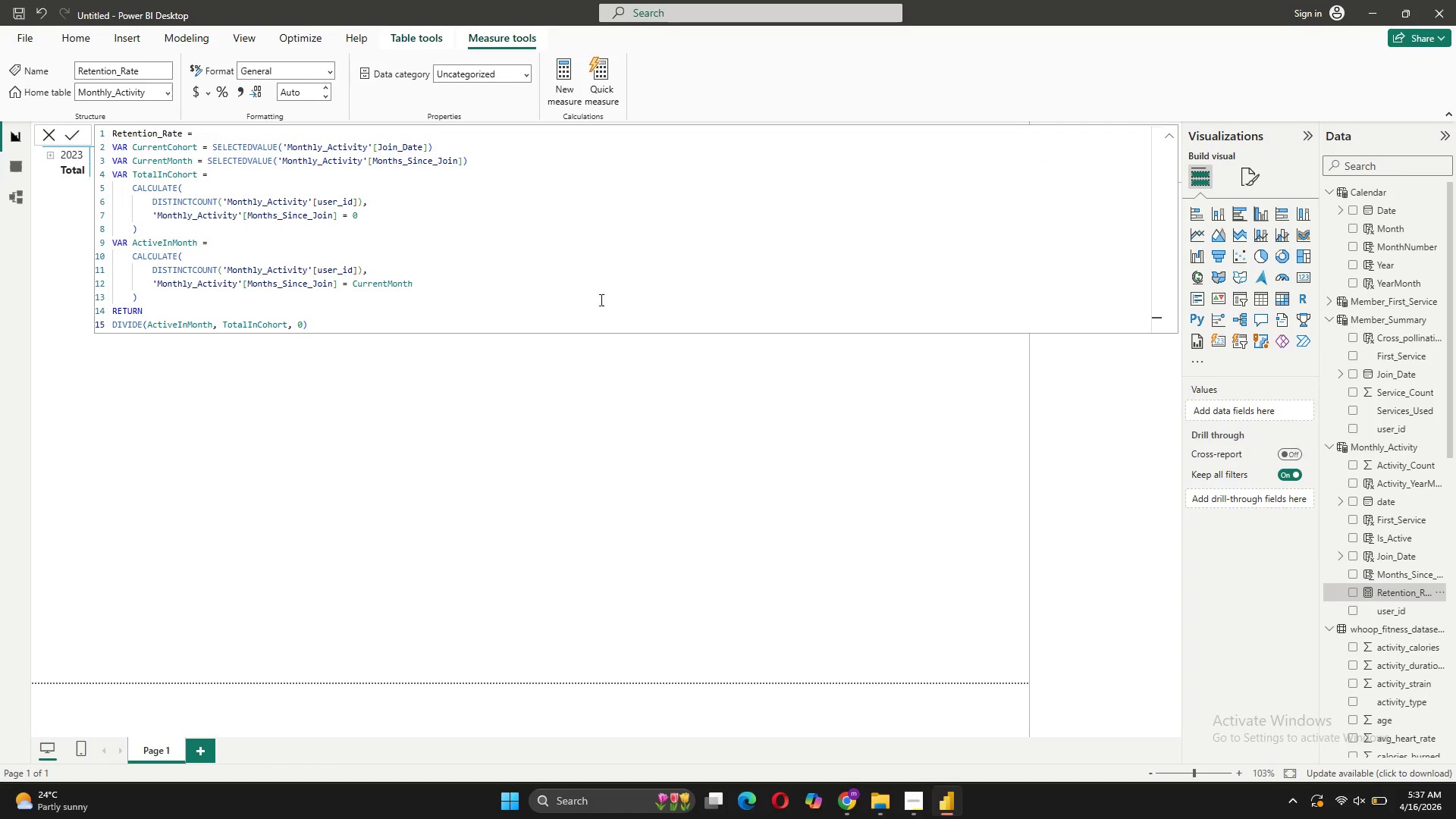 
left_click([490, 402])
 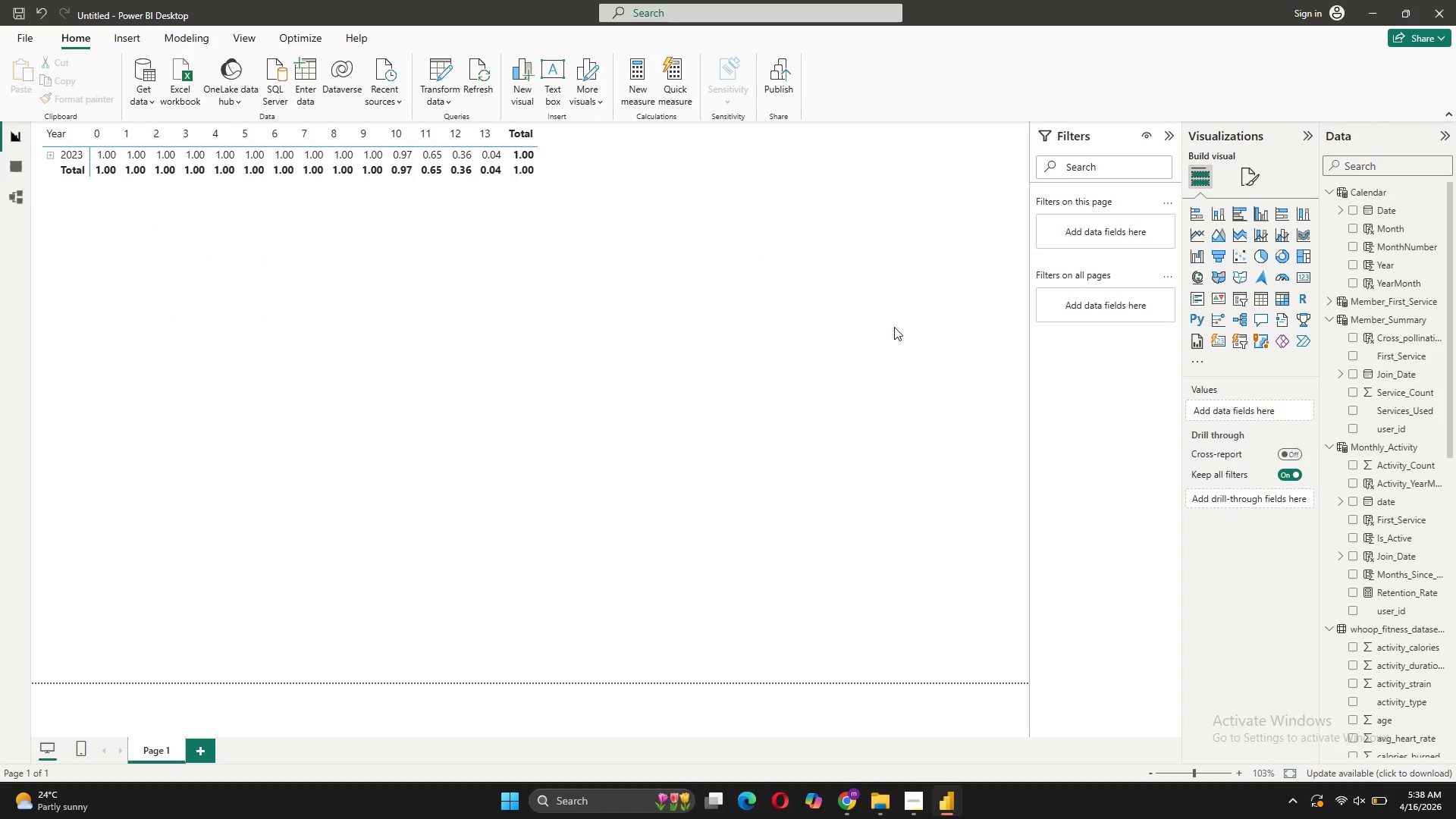 